 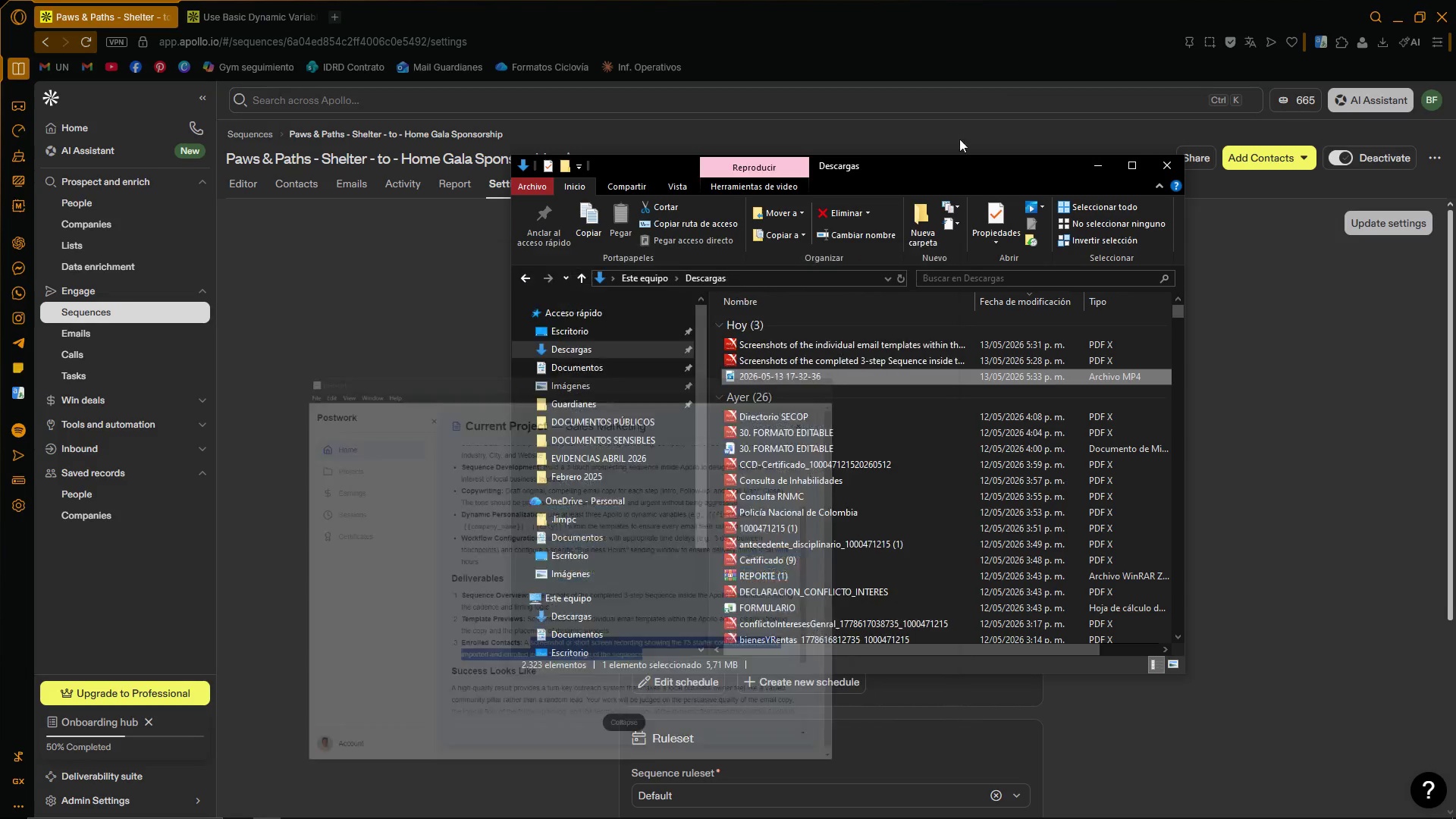 
left_click([779, 373])
 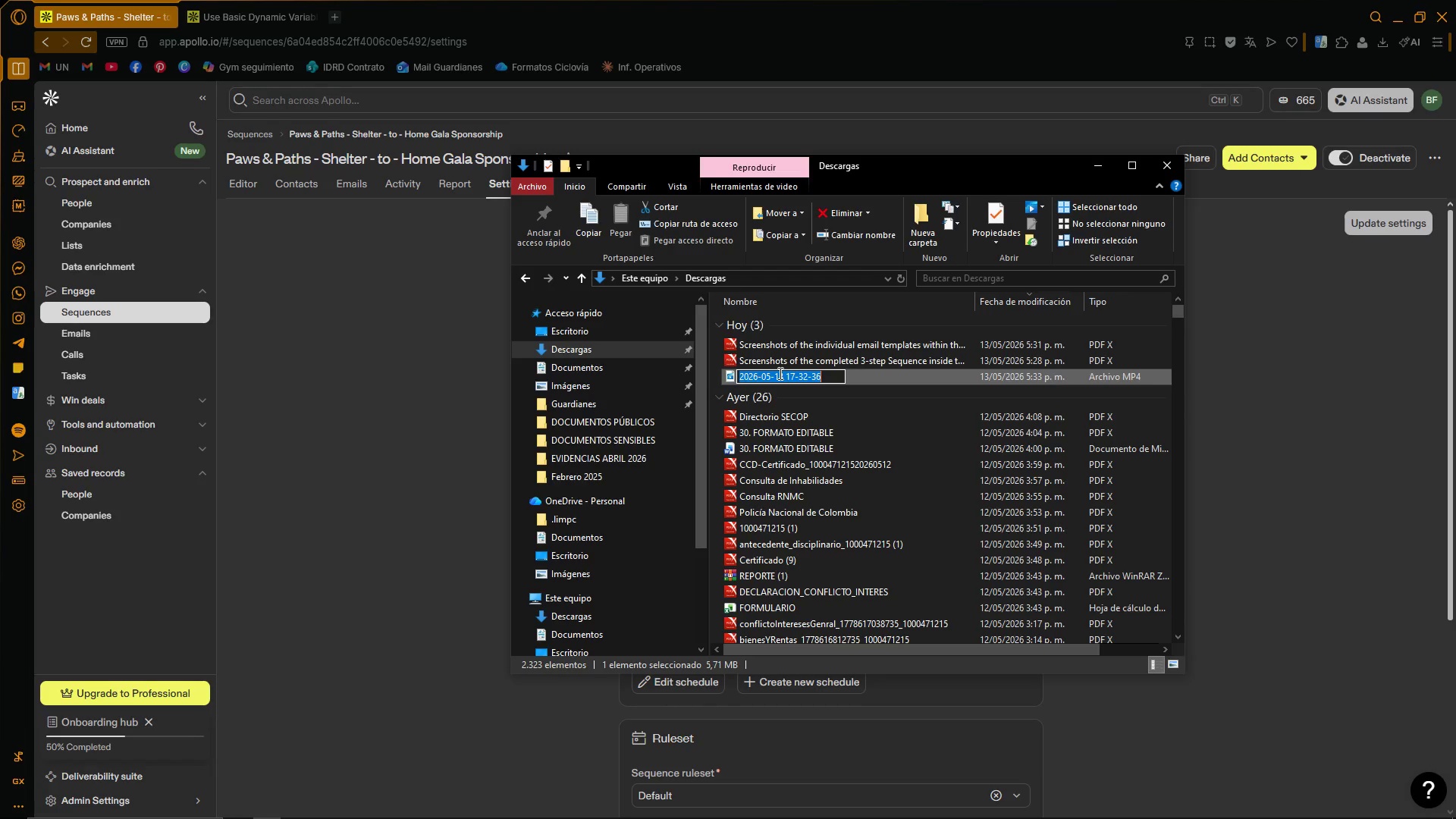 
key(Control+ControlLeft)
 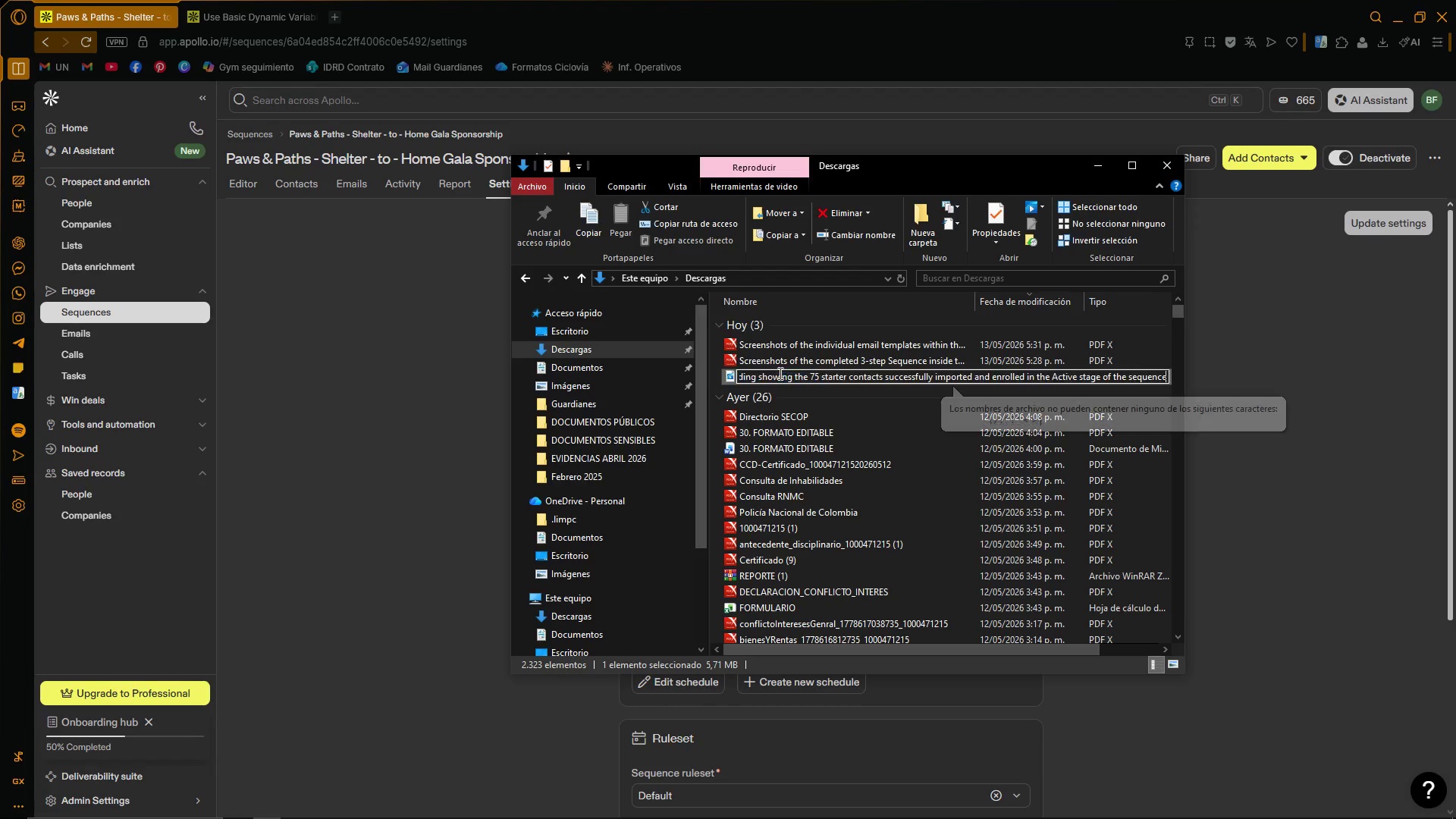 
key(Control+V)
 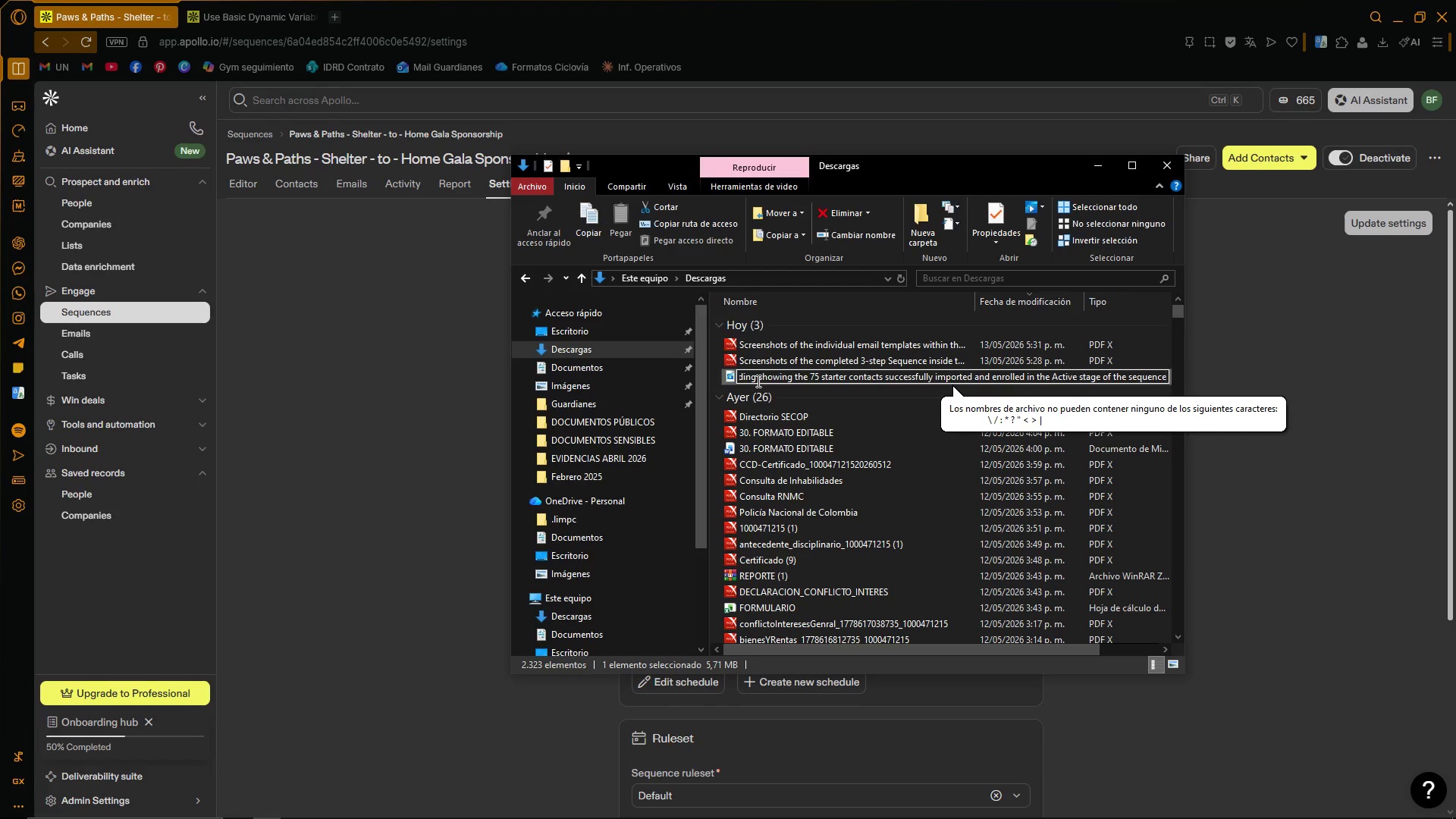 
left_click([757, 381])
 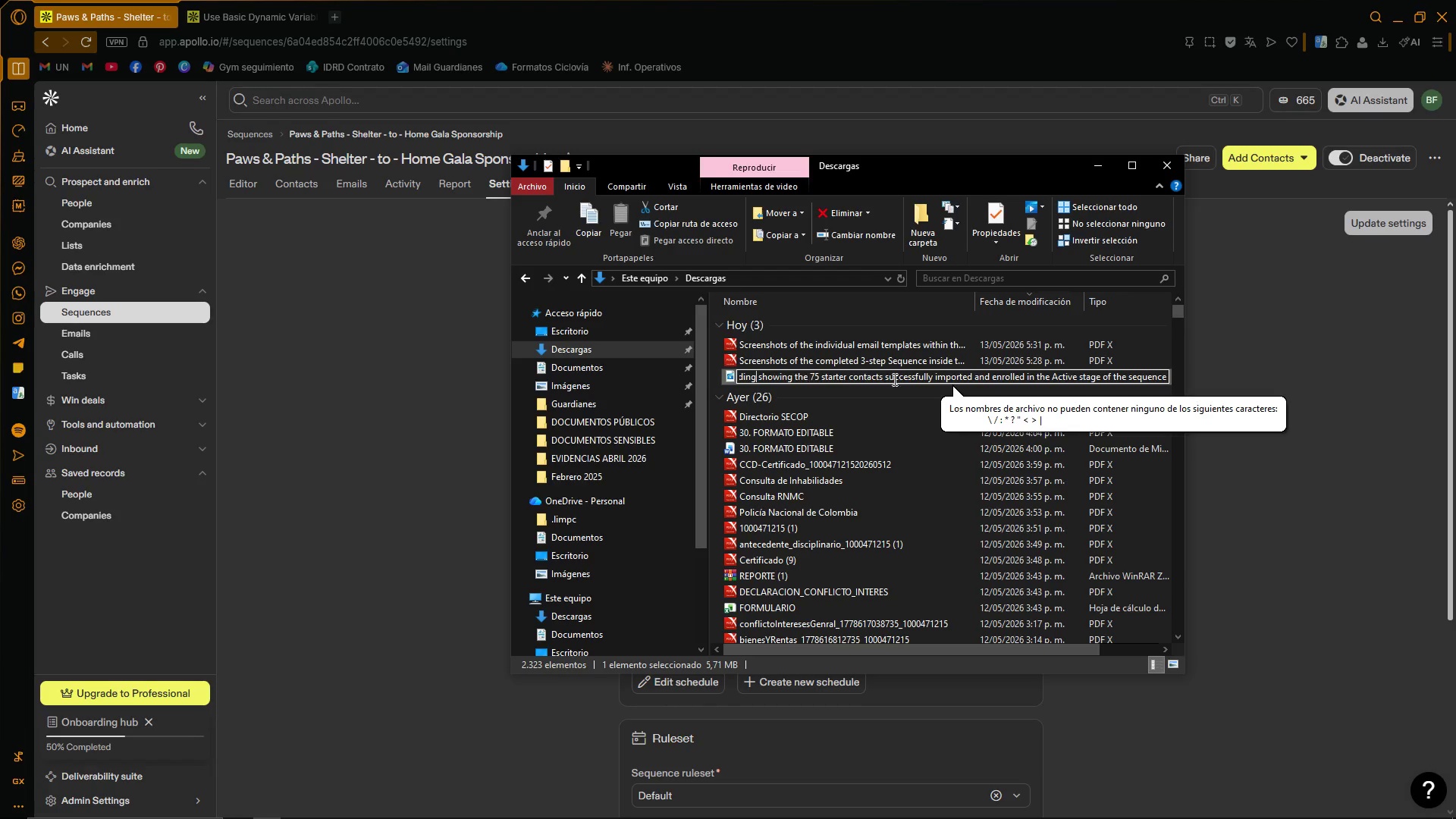 
left_click_drag(start_coordinate=[893, 379], to_coordinate=[674, 372])
 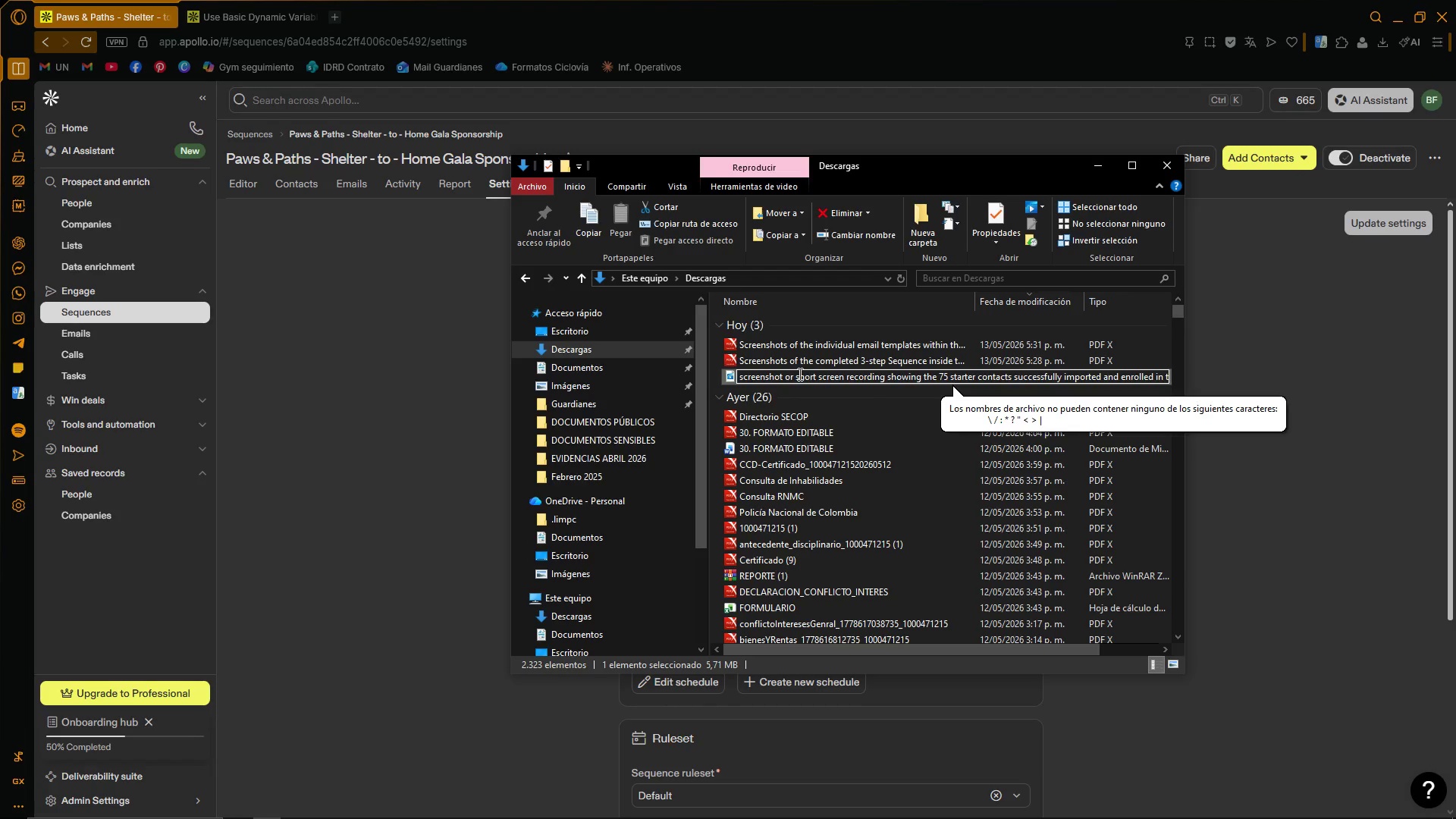 
wait(5.02)
 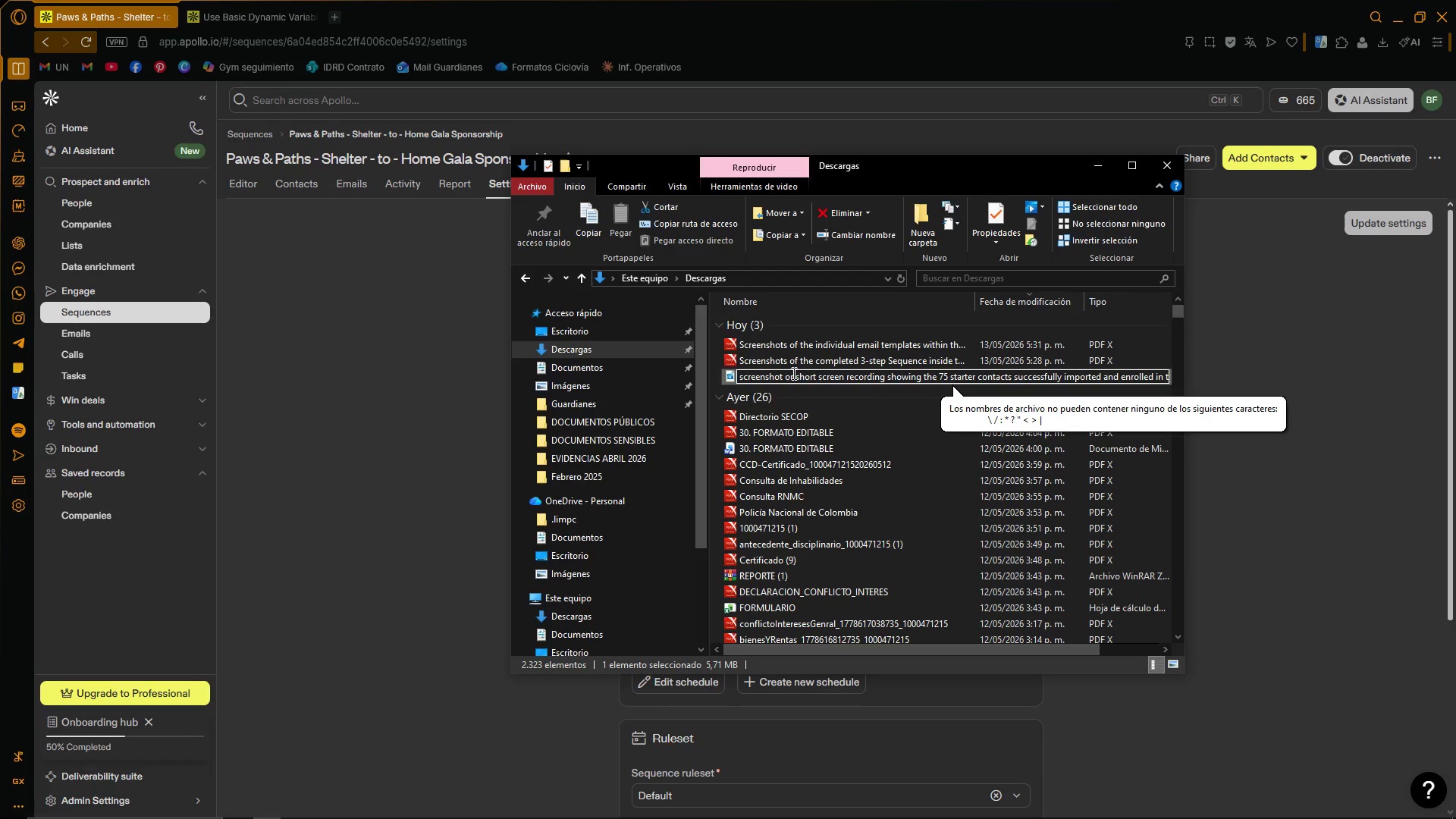 
left_click_drag(start_coordinate=[823, 375], to_coordinate=[710, 367])
 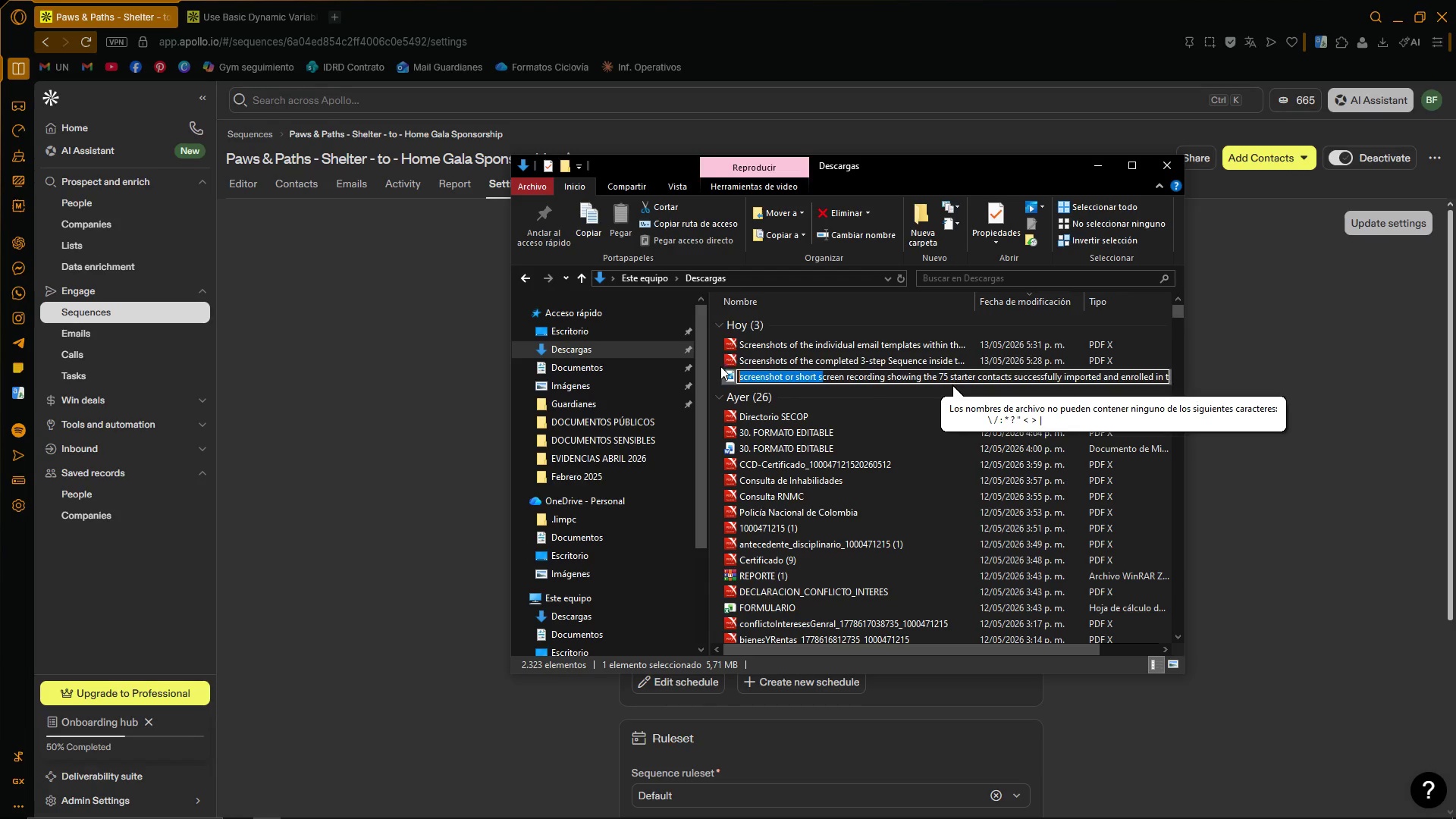 
key(CapsLock)
 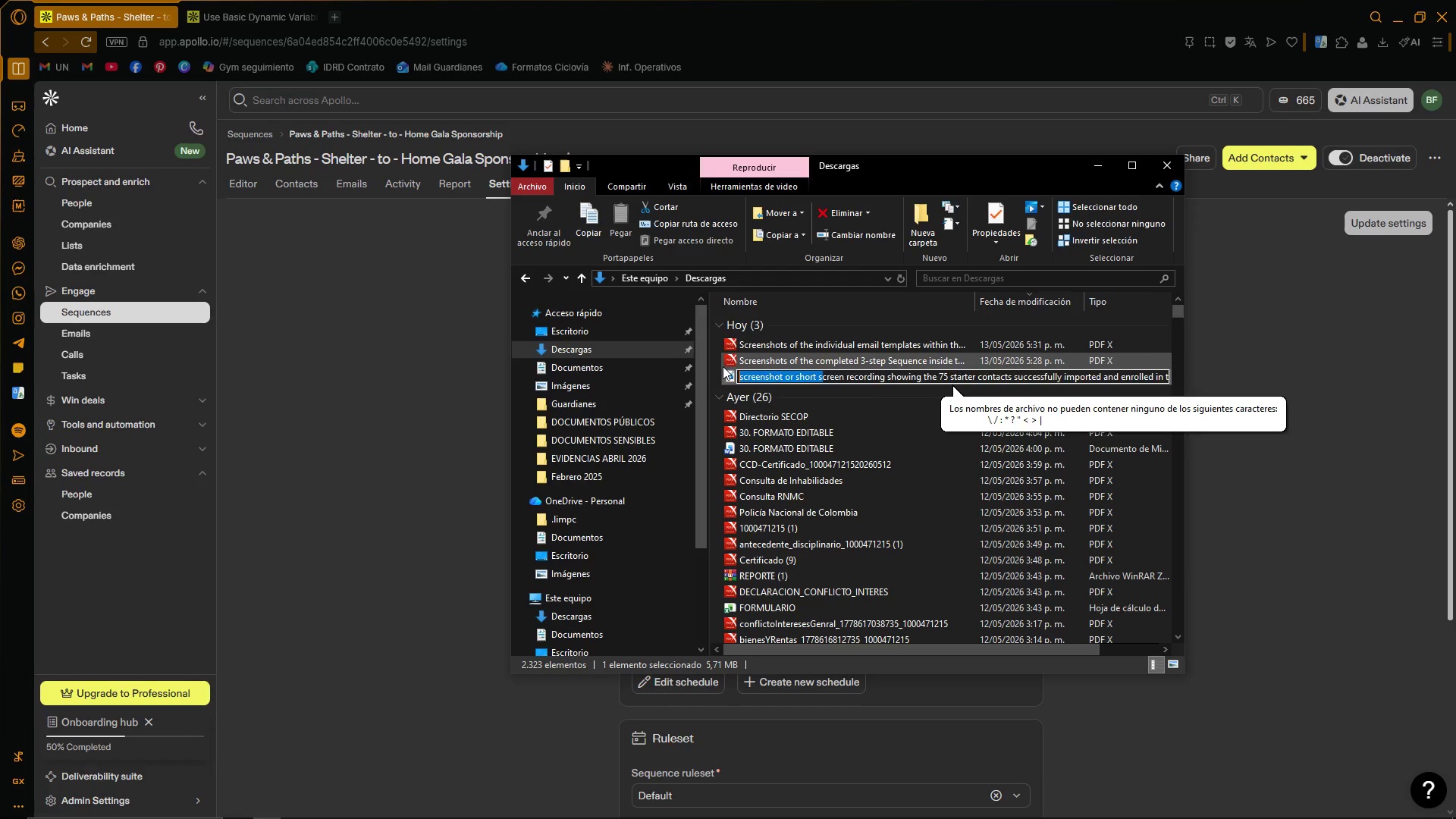 
key(S)
 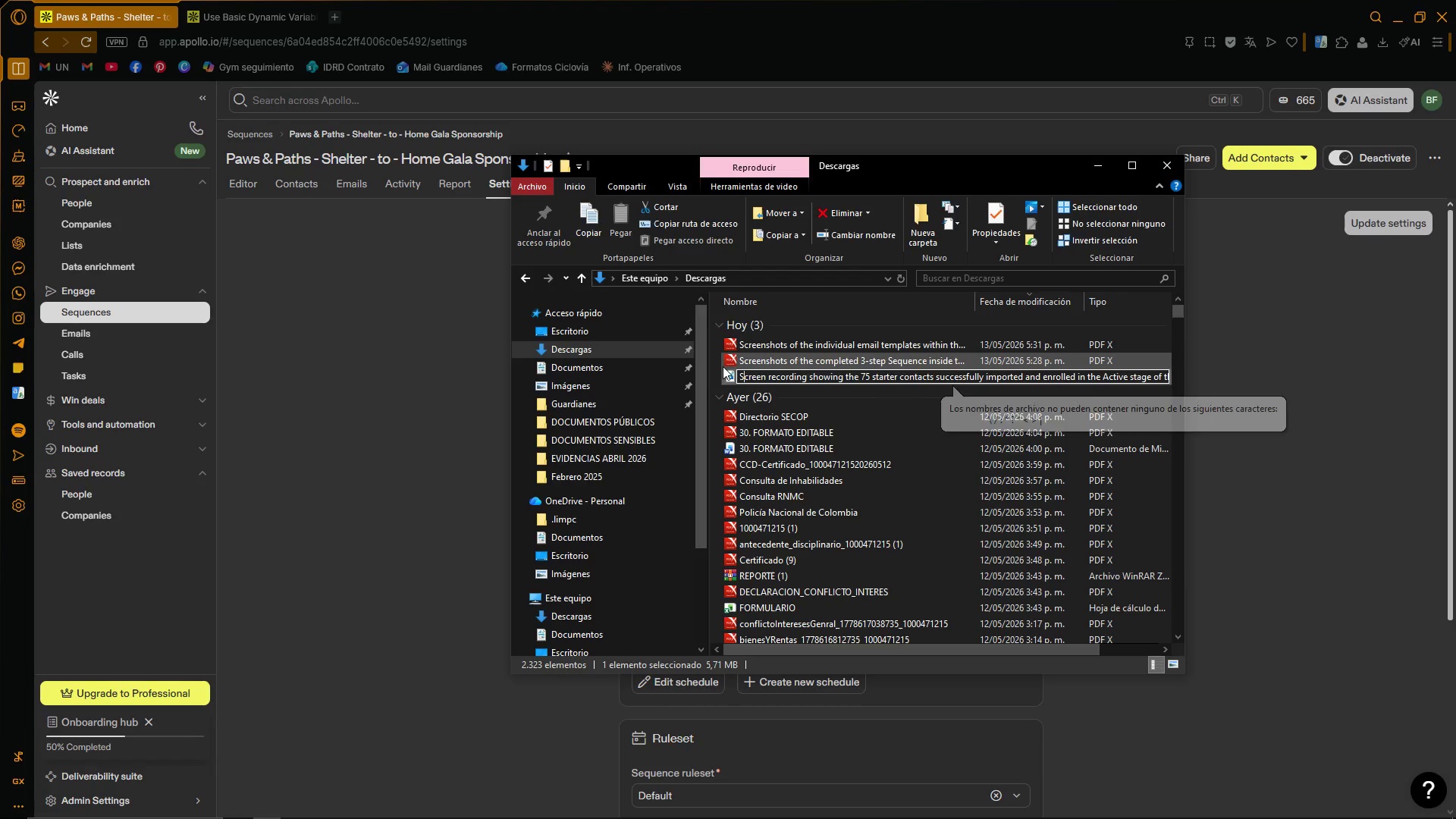 
key(CapsLock)
 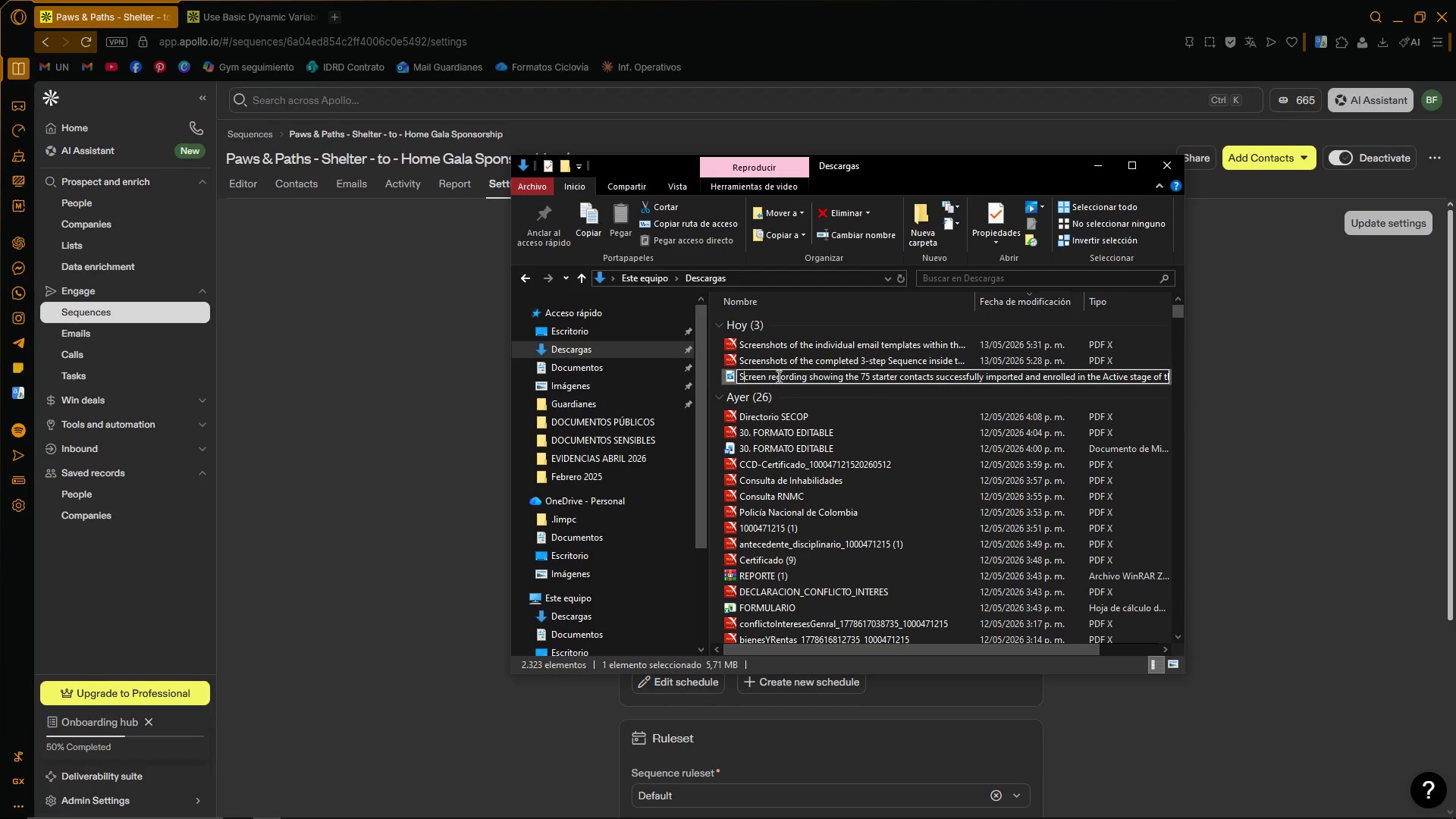 
left_click([775, 376])
 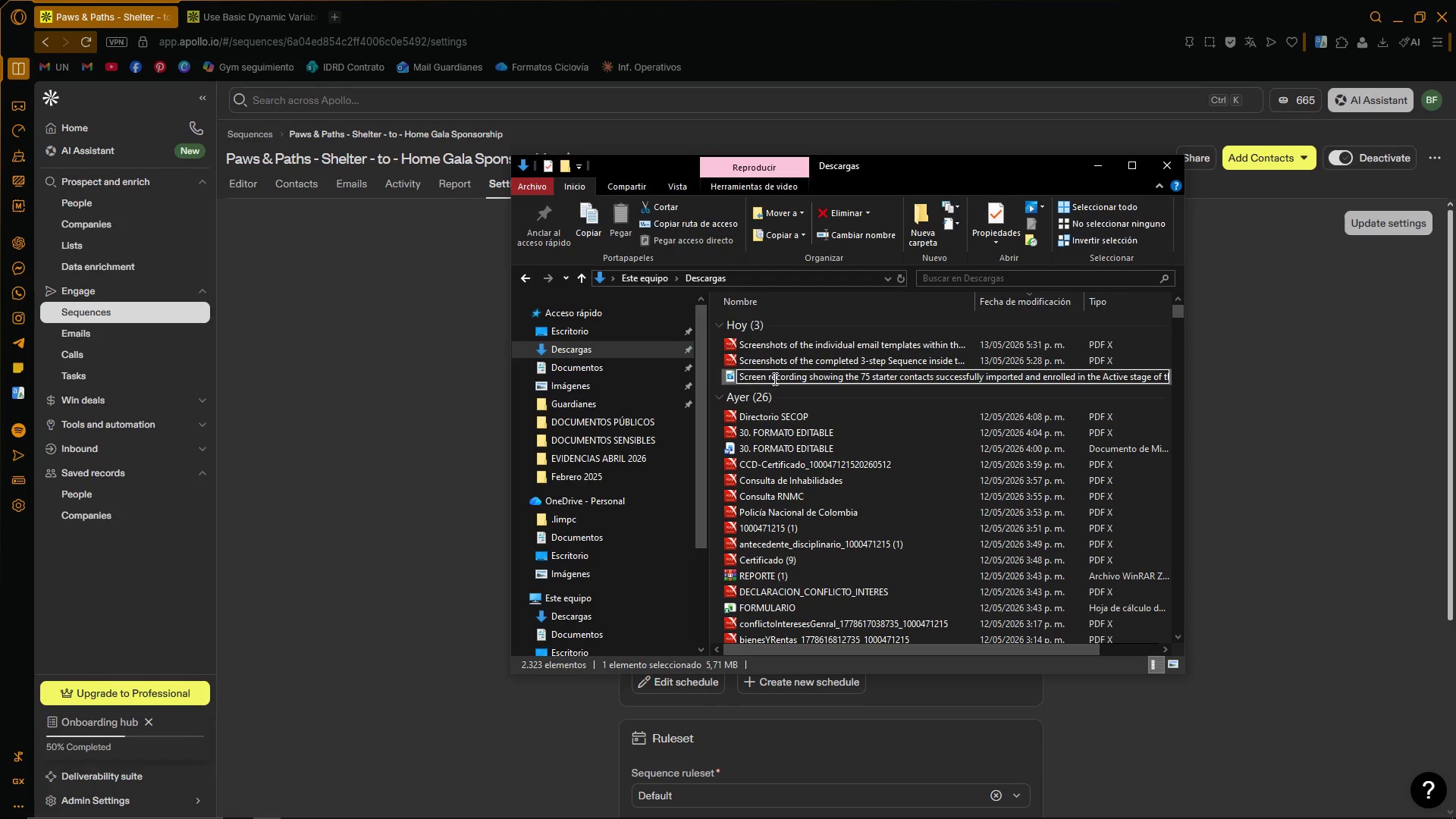 
left_click([800, 380])
 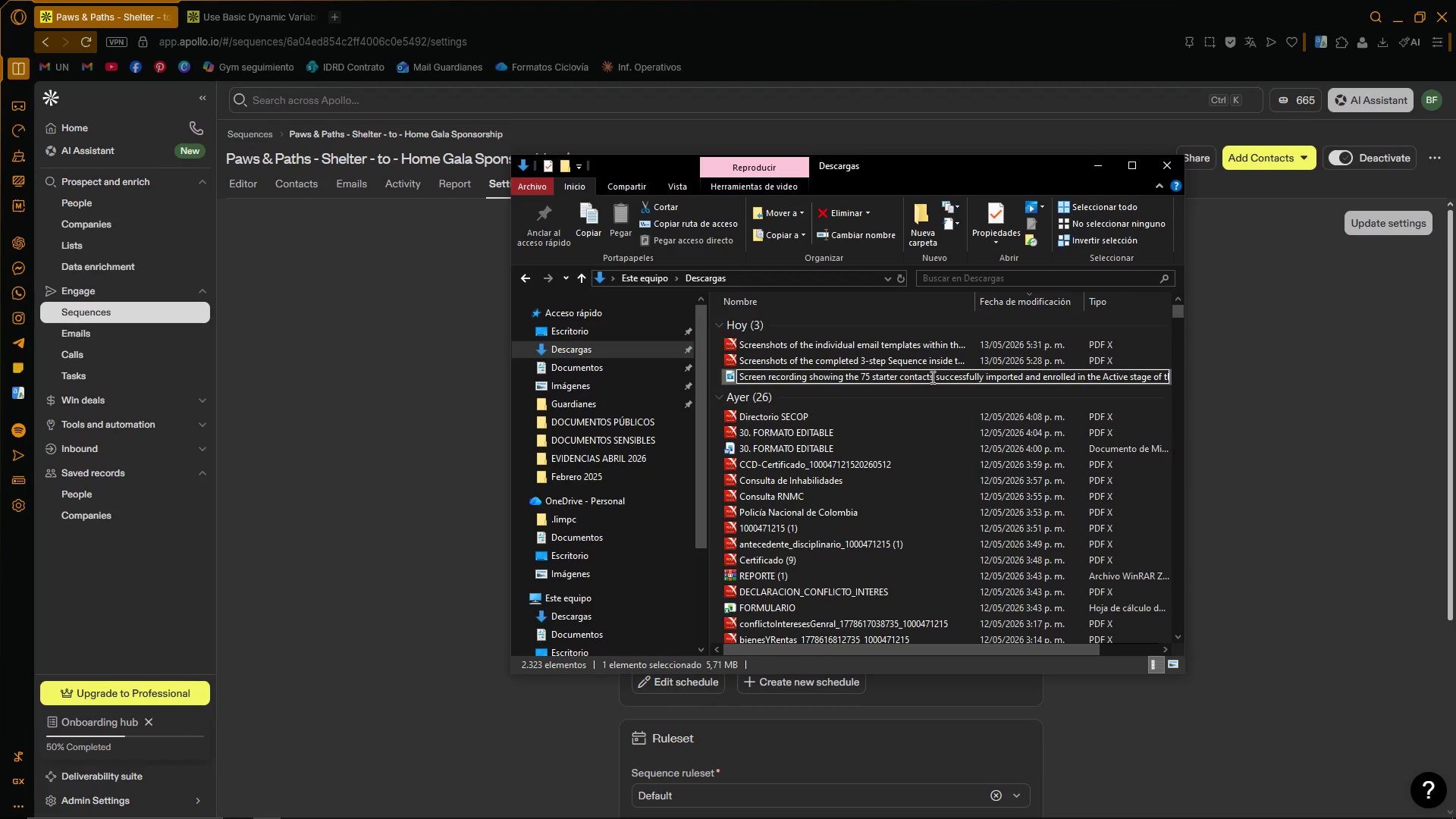 
left_click_drag(start_coordinate=[1011, 378], to_coordinate=[1158, 378])
 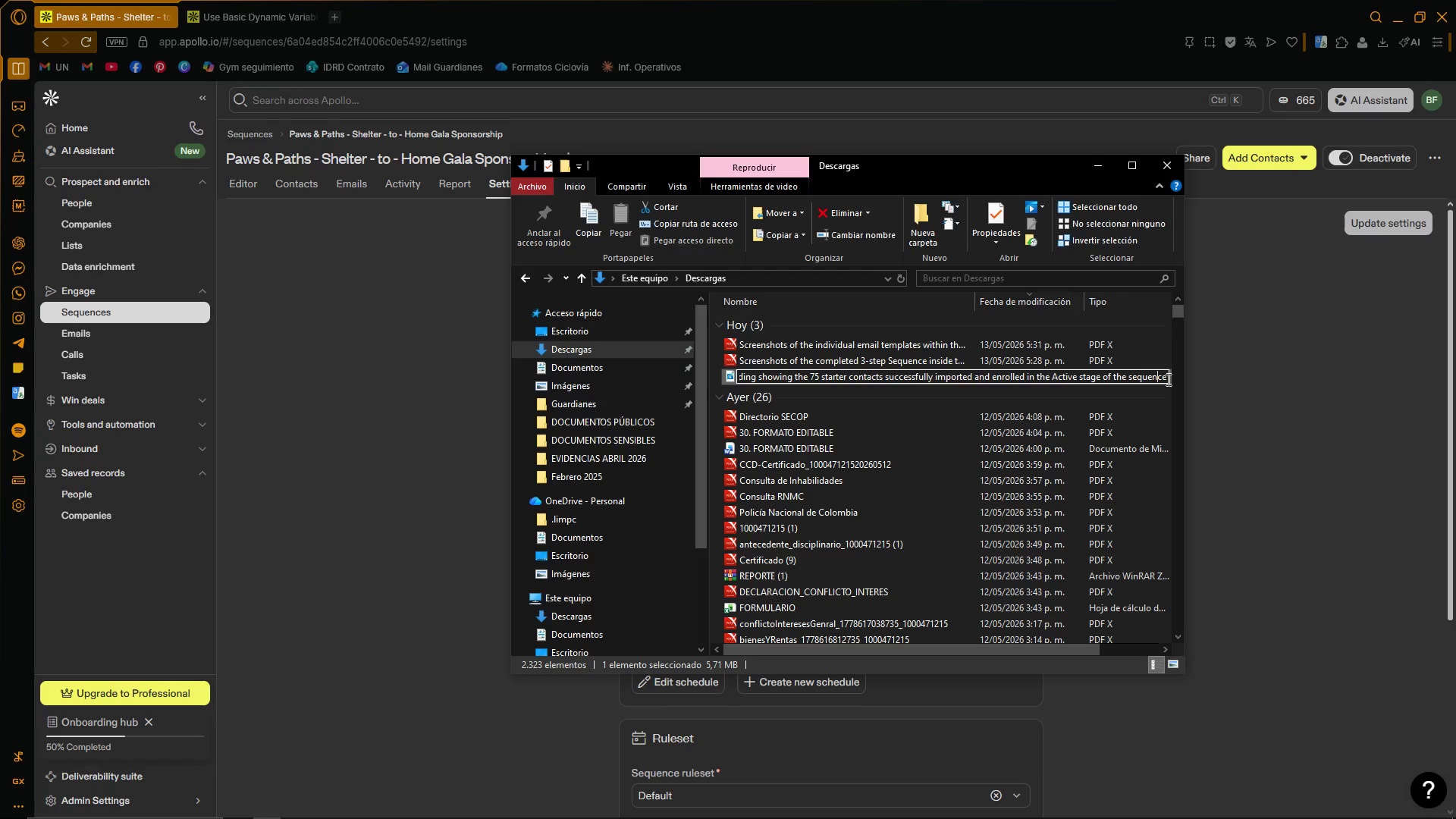 
double_click([1167, 379])
 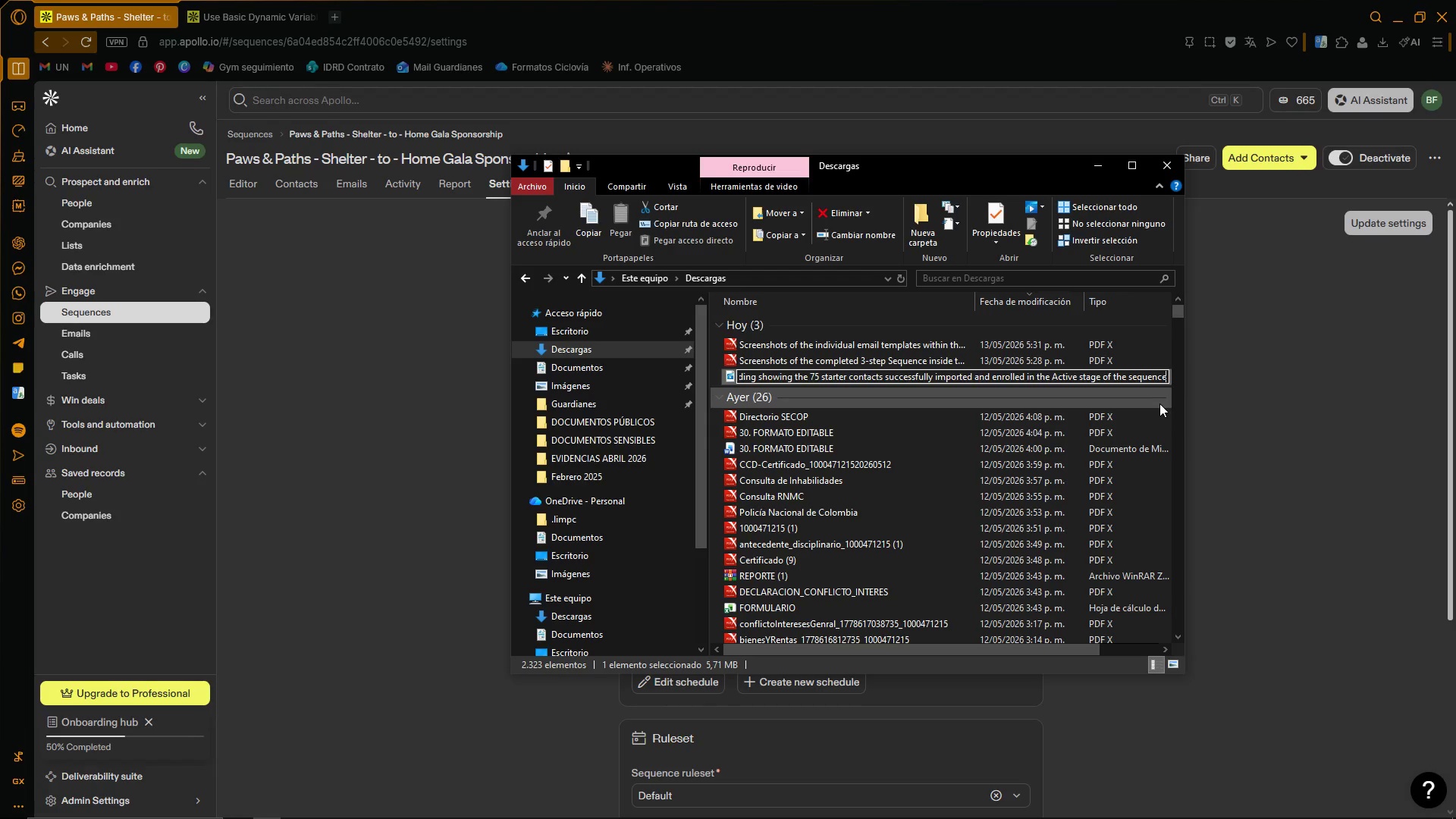 